 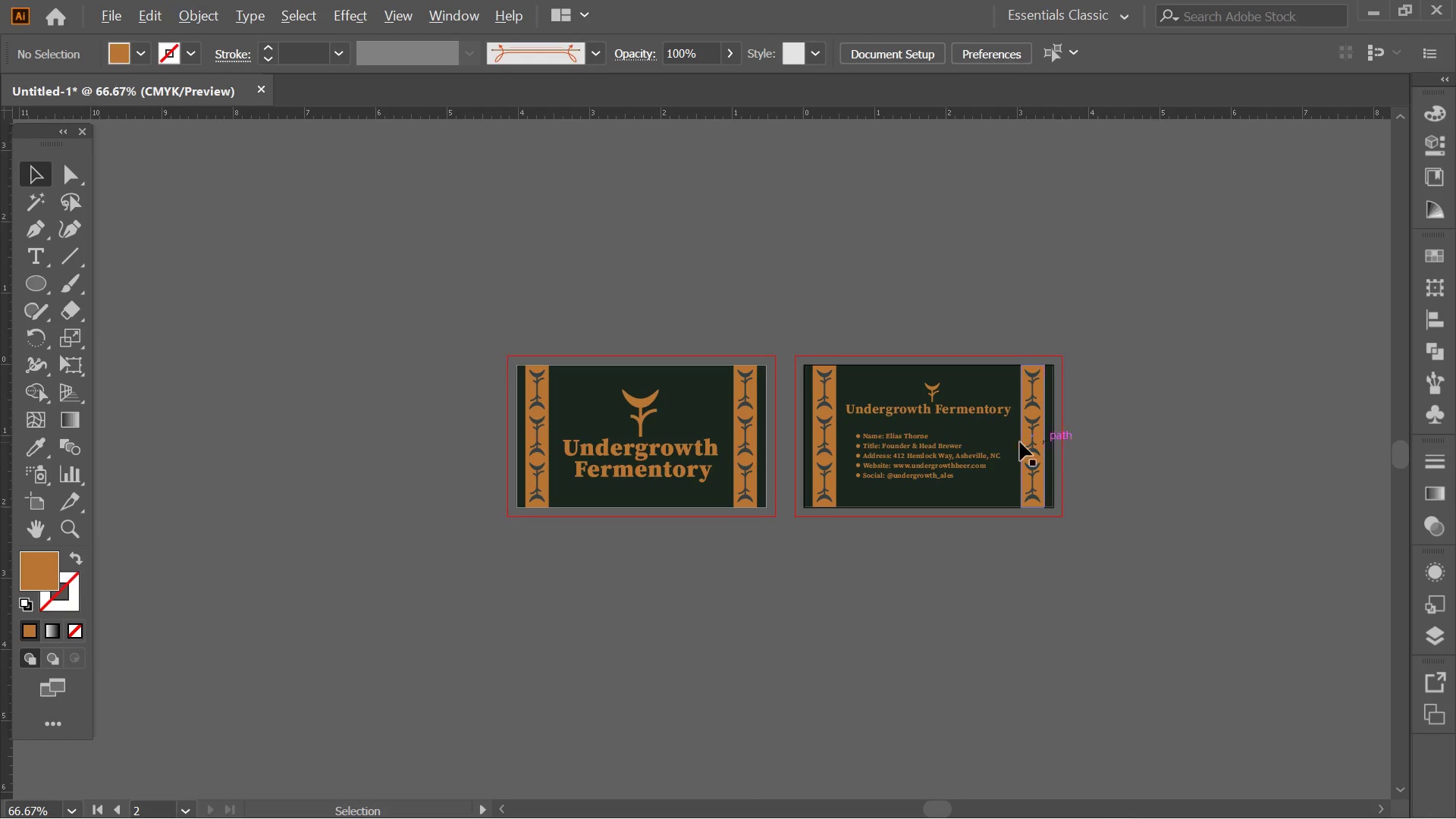 
key(Alt+AltLeft)
 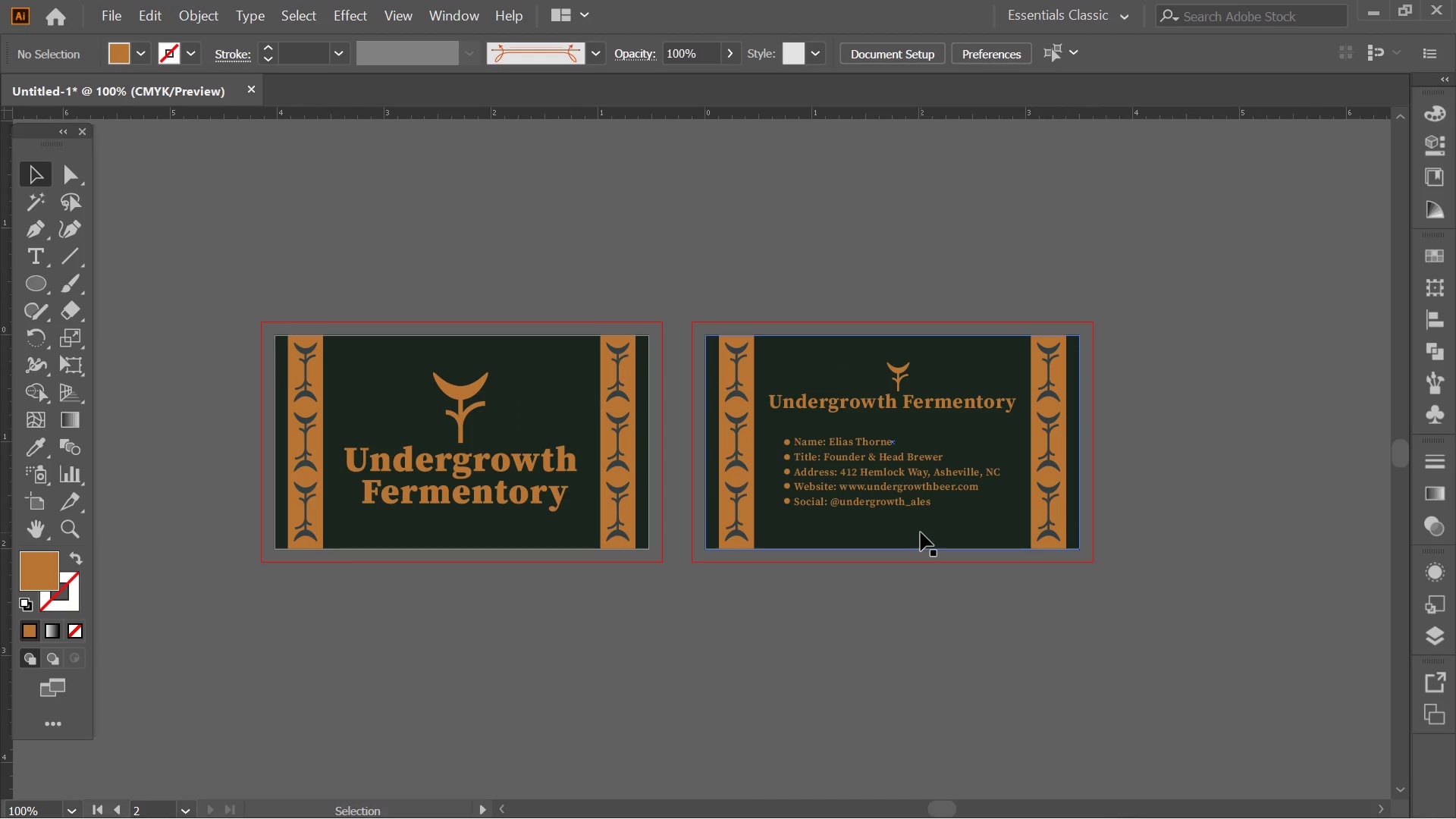 
scroll: coordinate [1002, 461], scroll_direction: up, amount: 2.0
 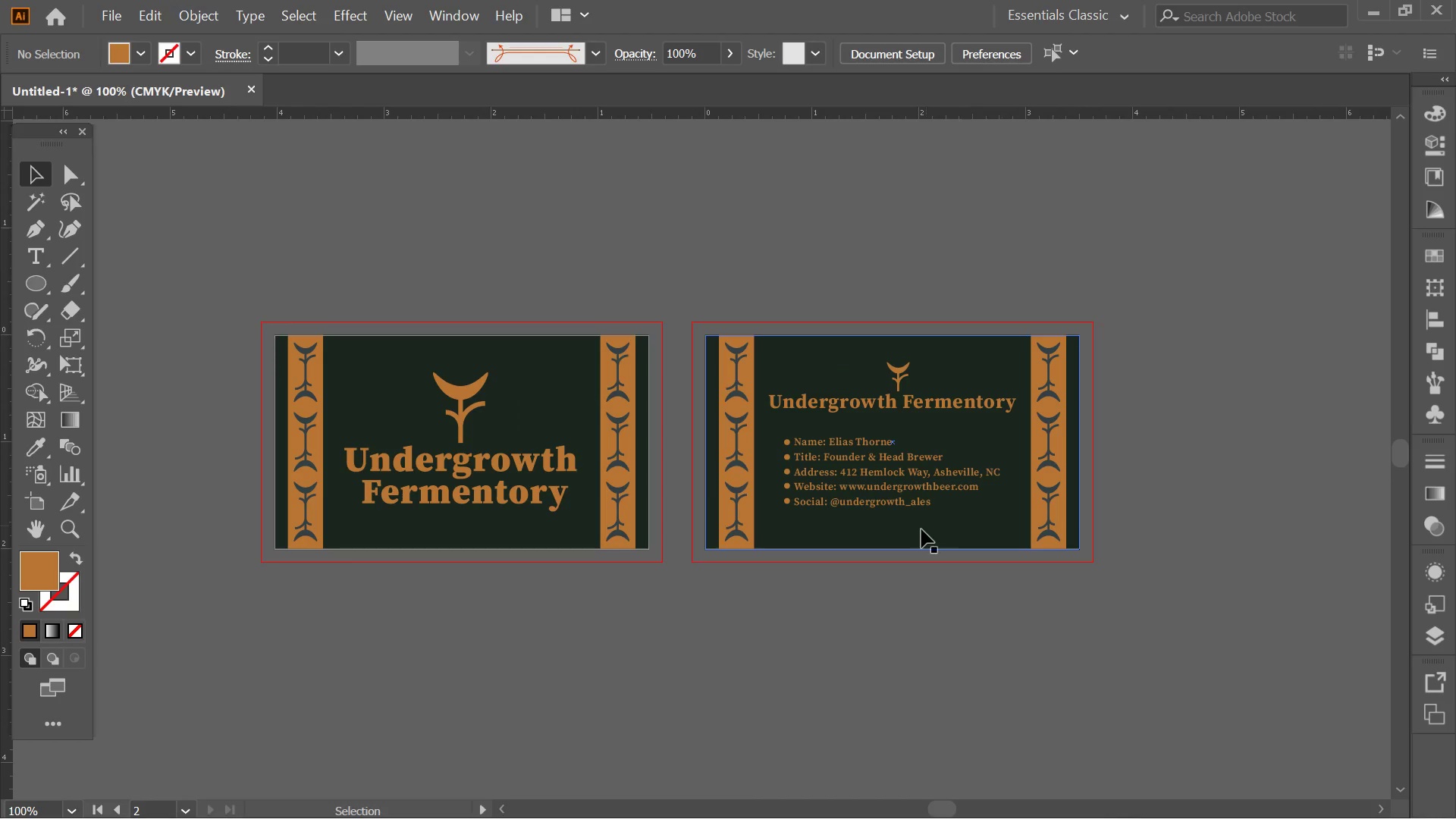 
key(Alt+AltLeft)
 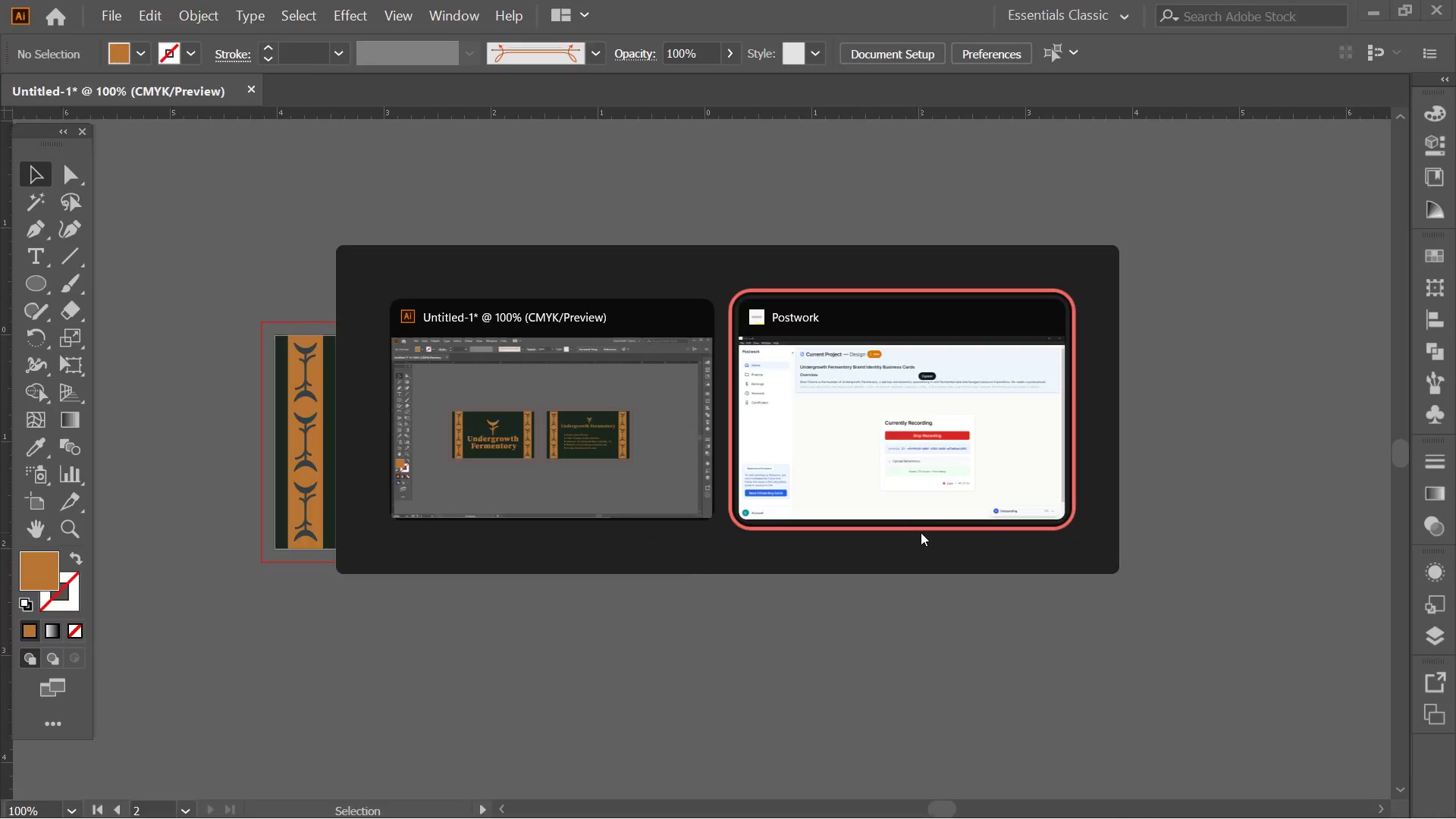 
key(Alt+Tab)